 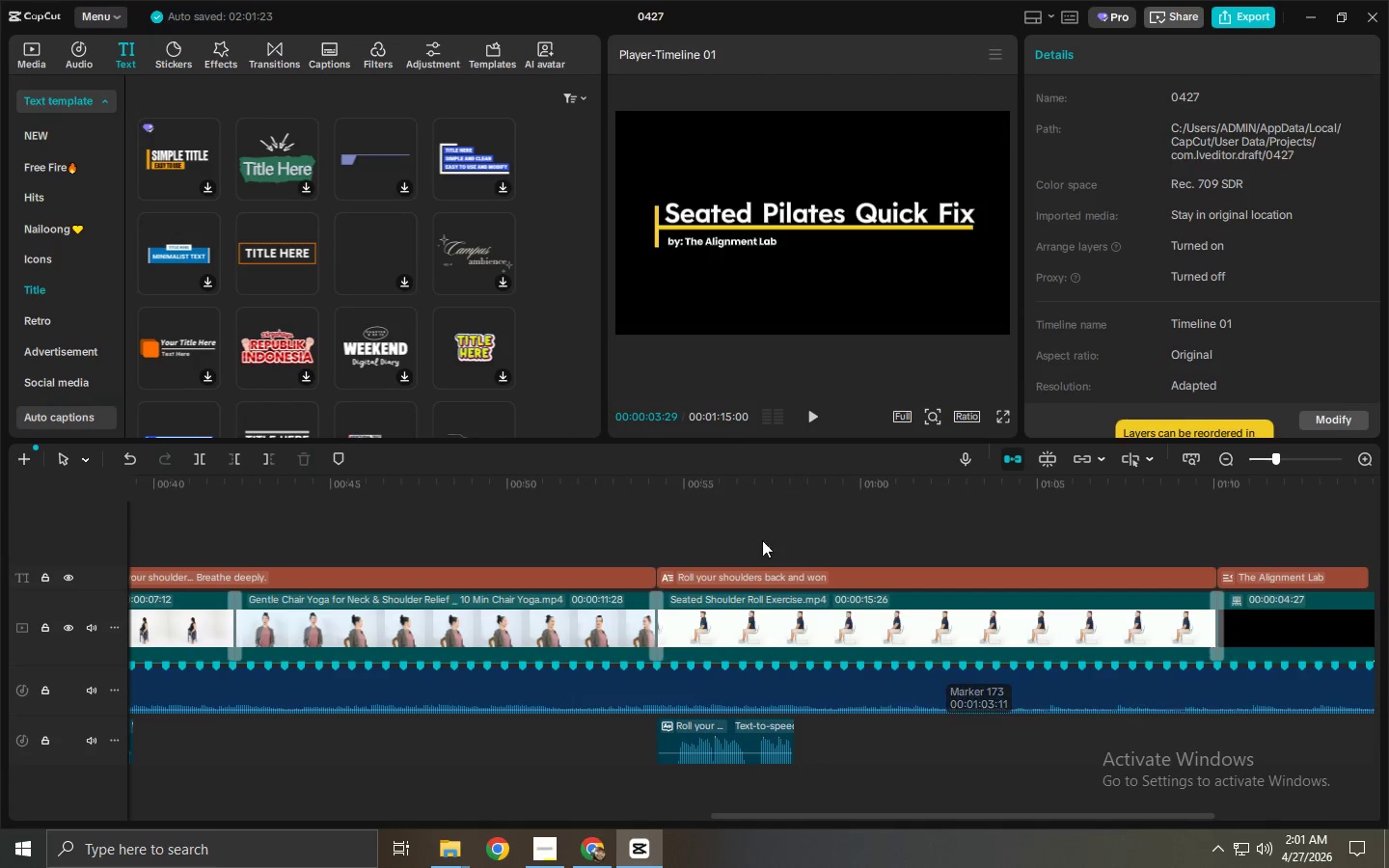 
left_click_drag(start_coordinate=[747, 523], to_coordinate=[760, 517])
 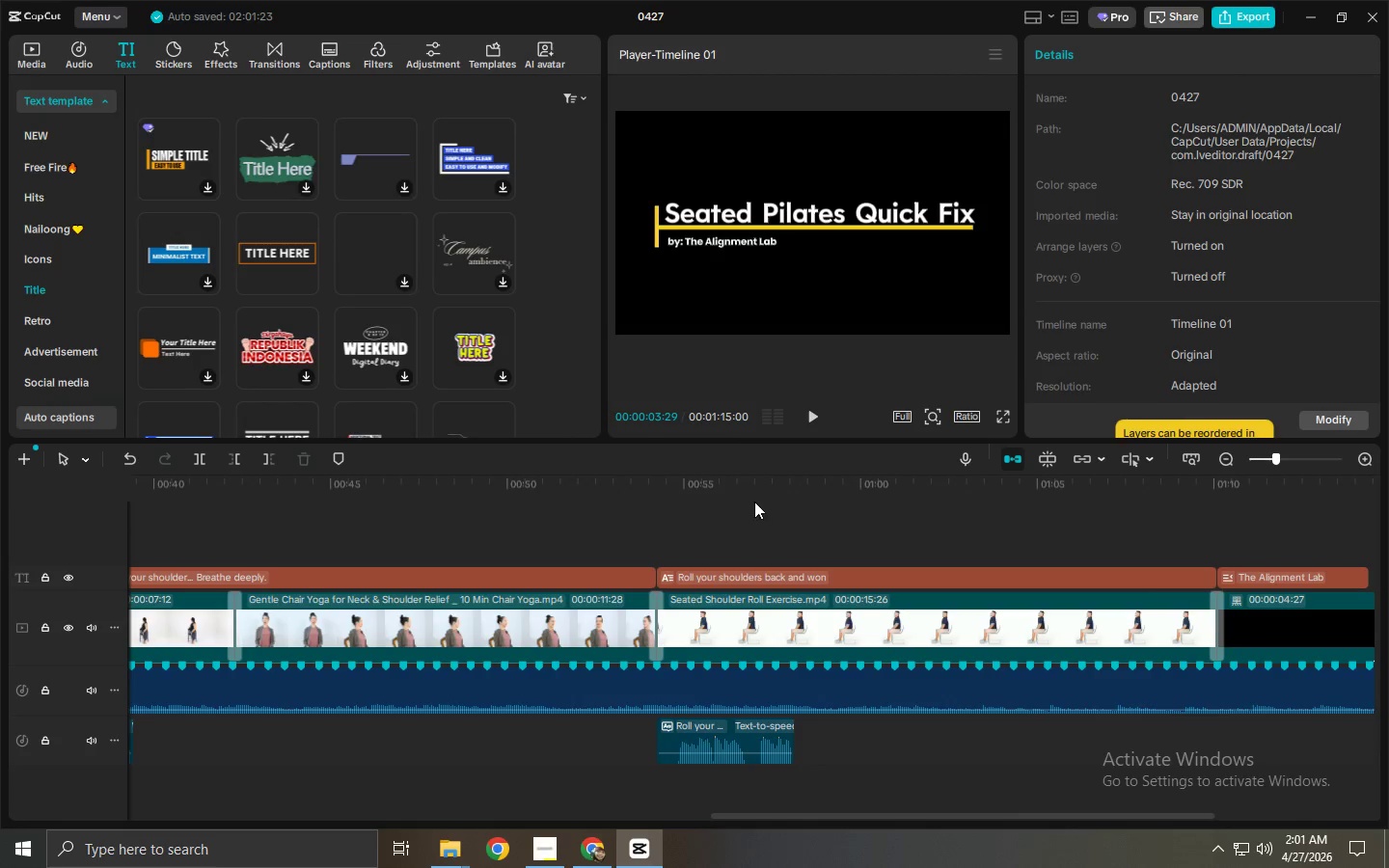 
left_click_drag(start_coordinate=[749, 490], to_coordinate=[725, 498])
 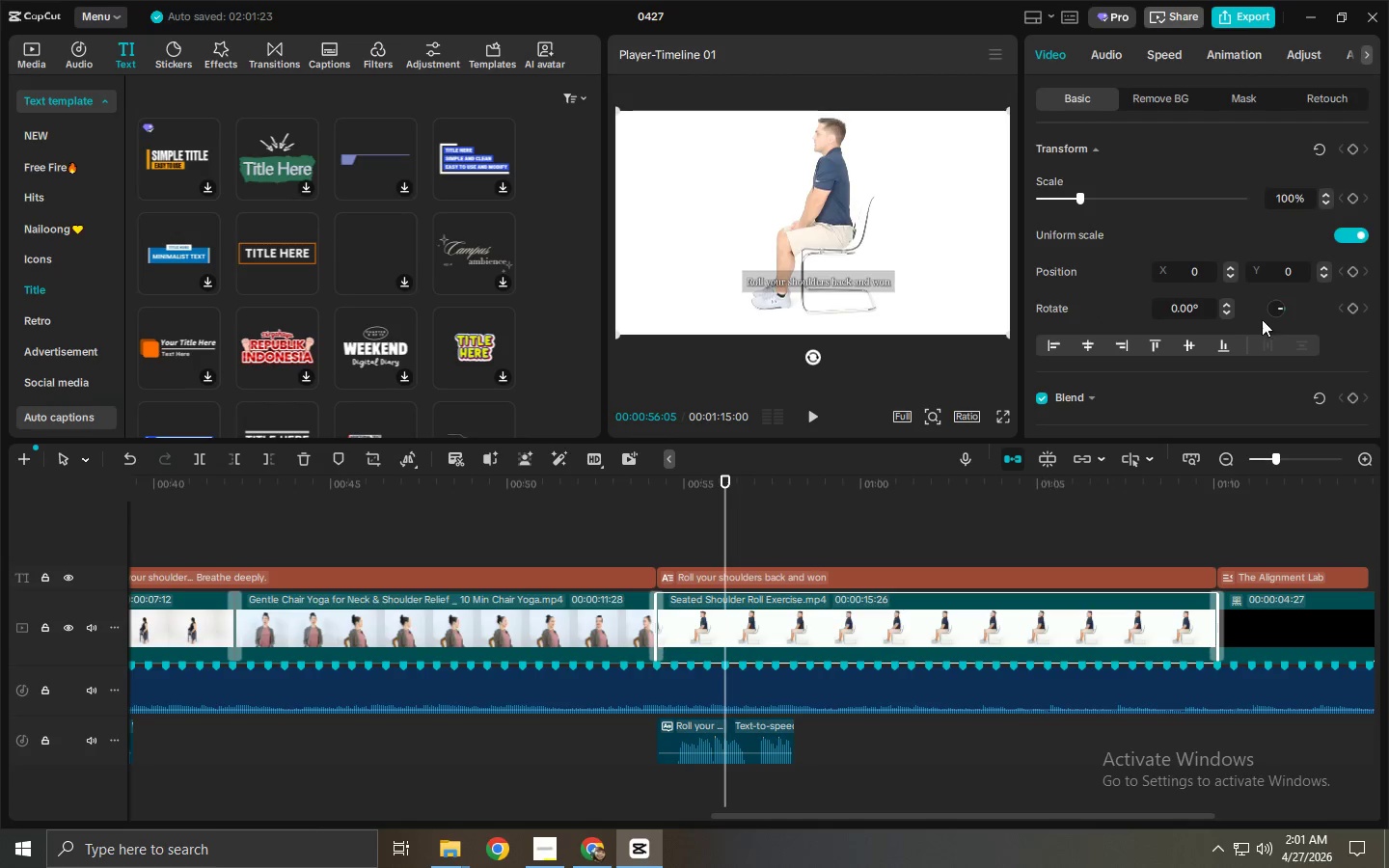 
scroll: coordinate [1262, 246], scroll_direction: up, amount: 4.0
 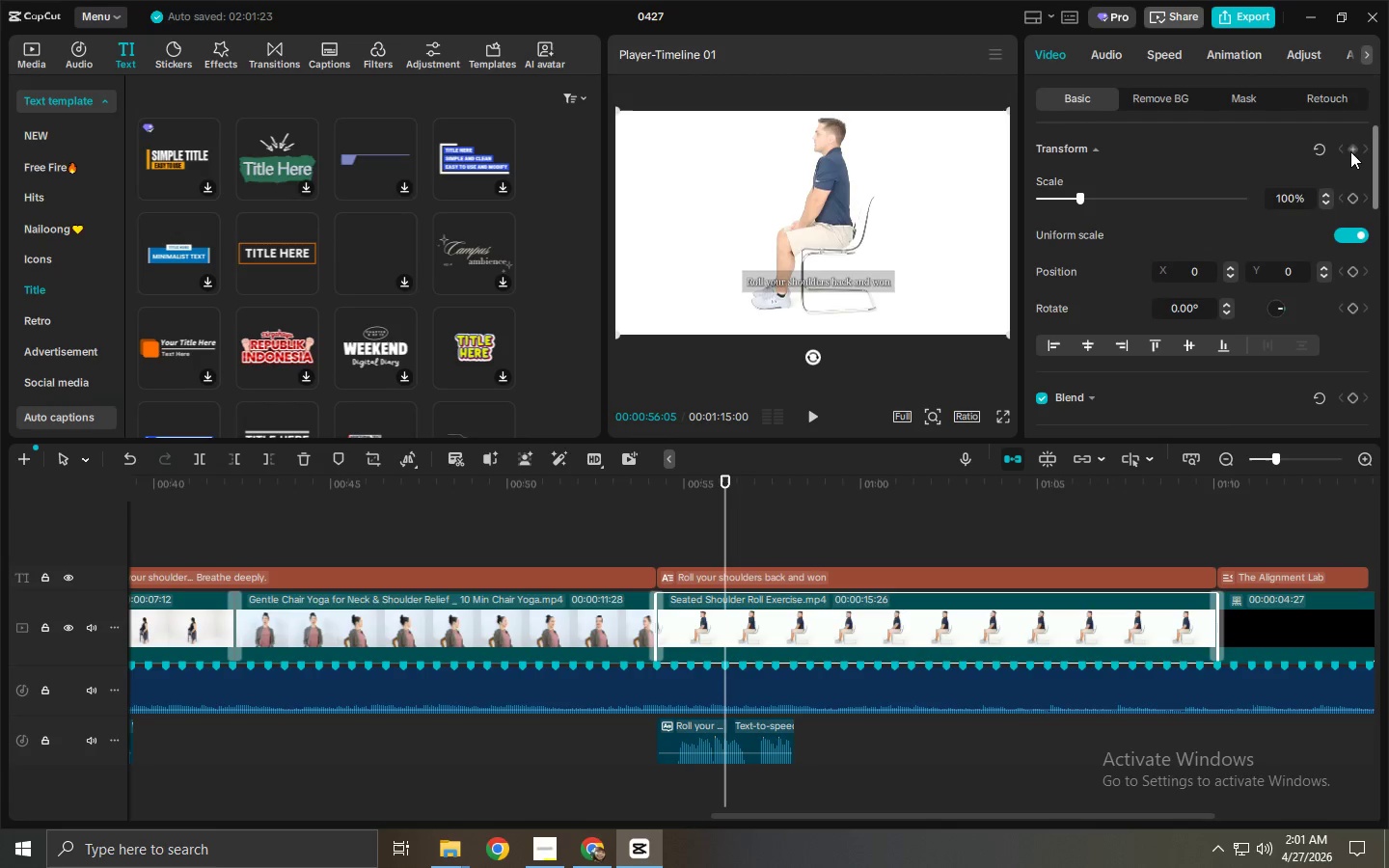 
left_click([1353, 150])
 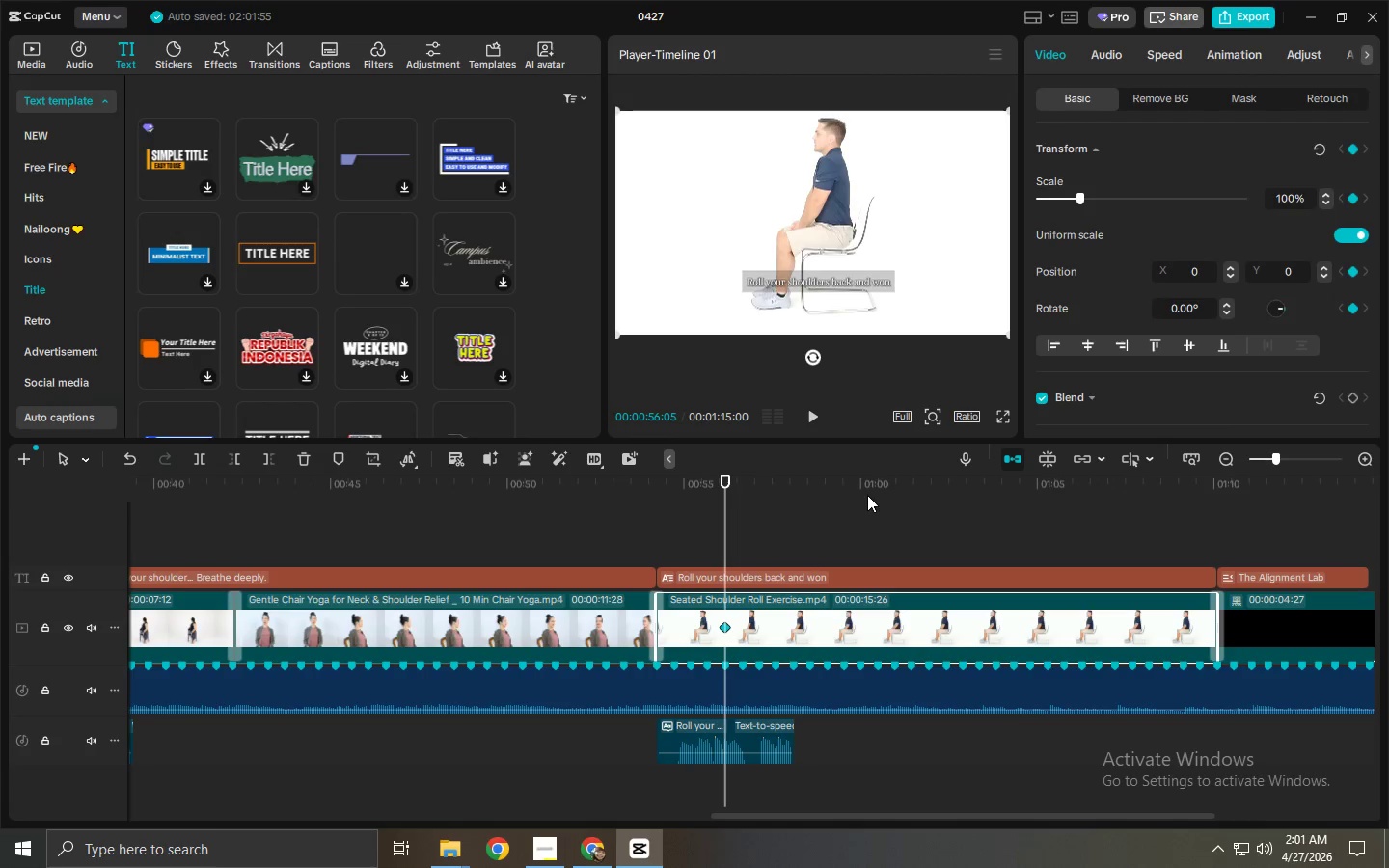 
left_click_drag(start_coordinate=[858, 503], to_coordinate=[967, 499])
 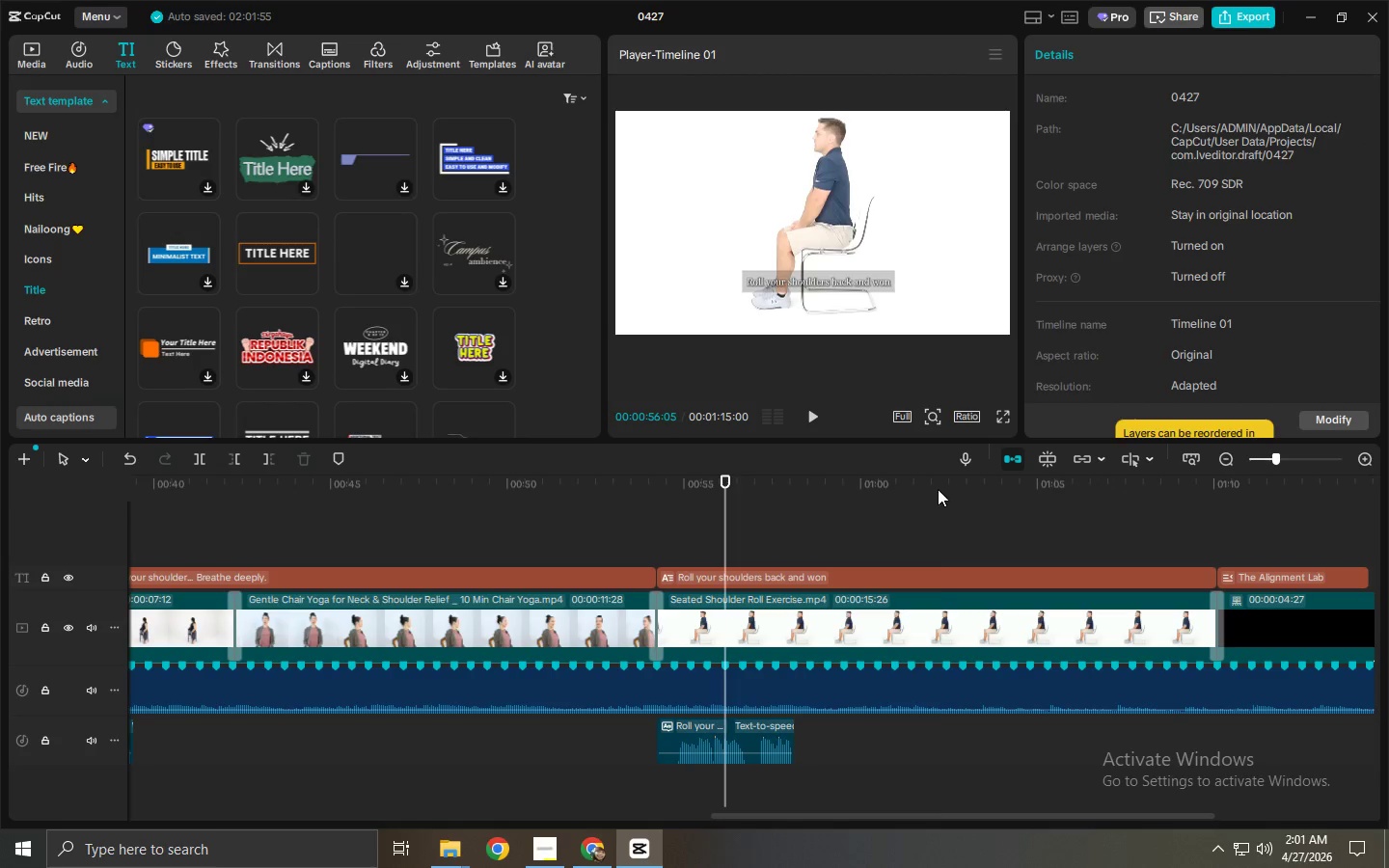 
left_click_drag(start_coordinate=[938, 488], to_coordinate=[990, 489])
 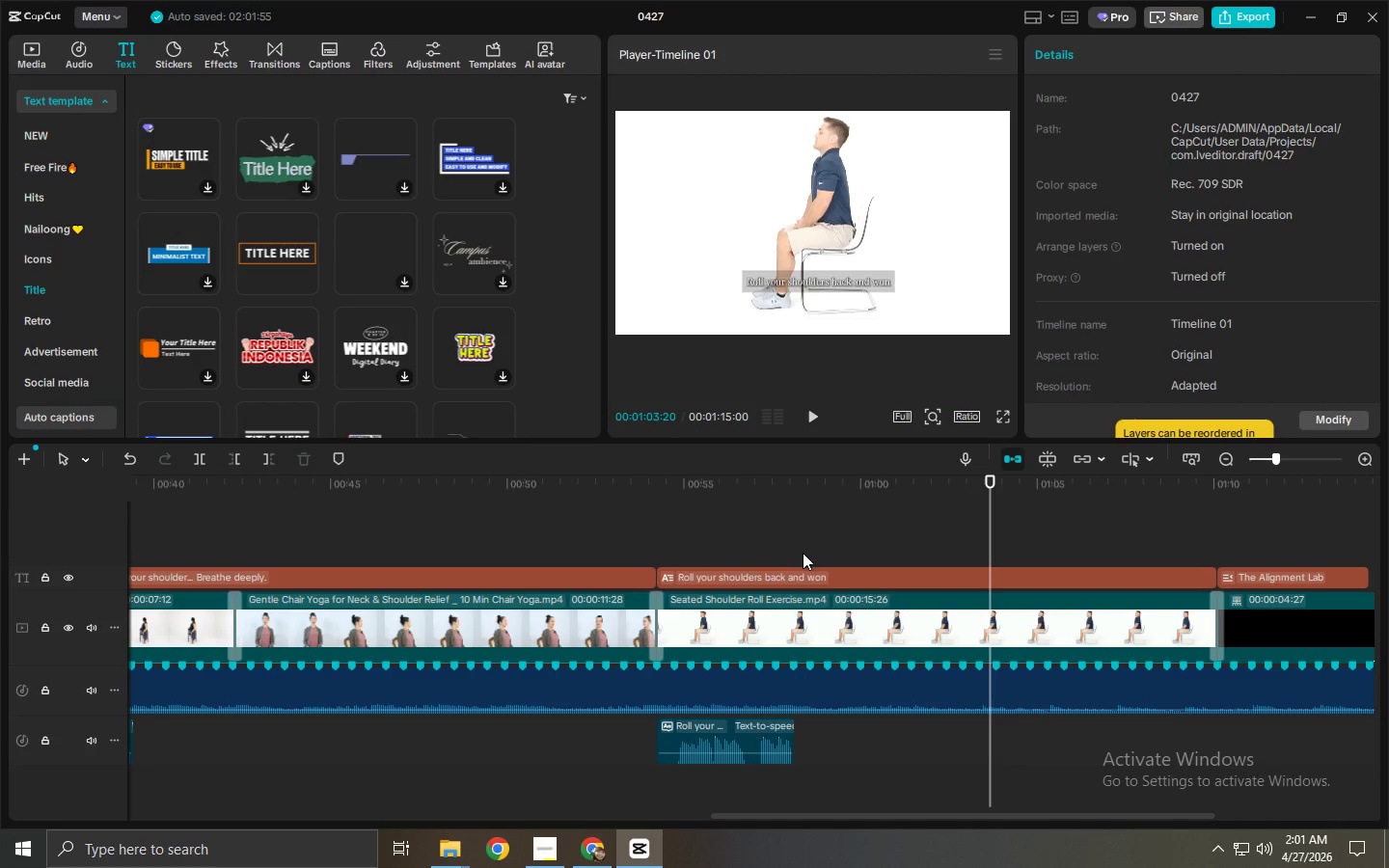 
key(Control+Z)
 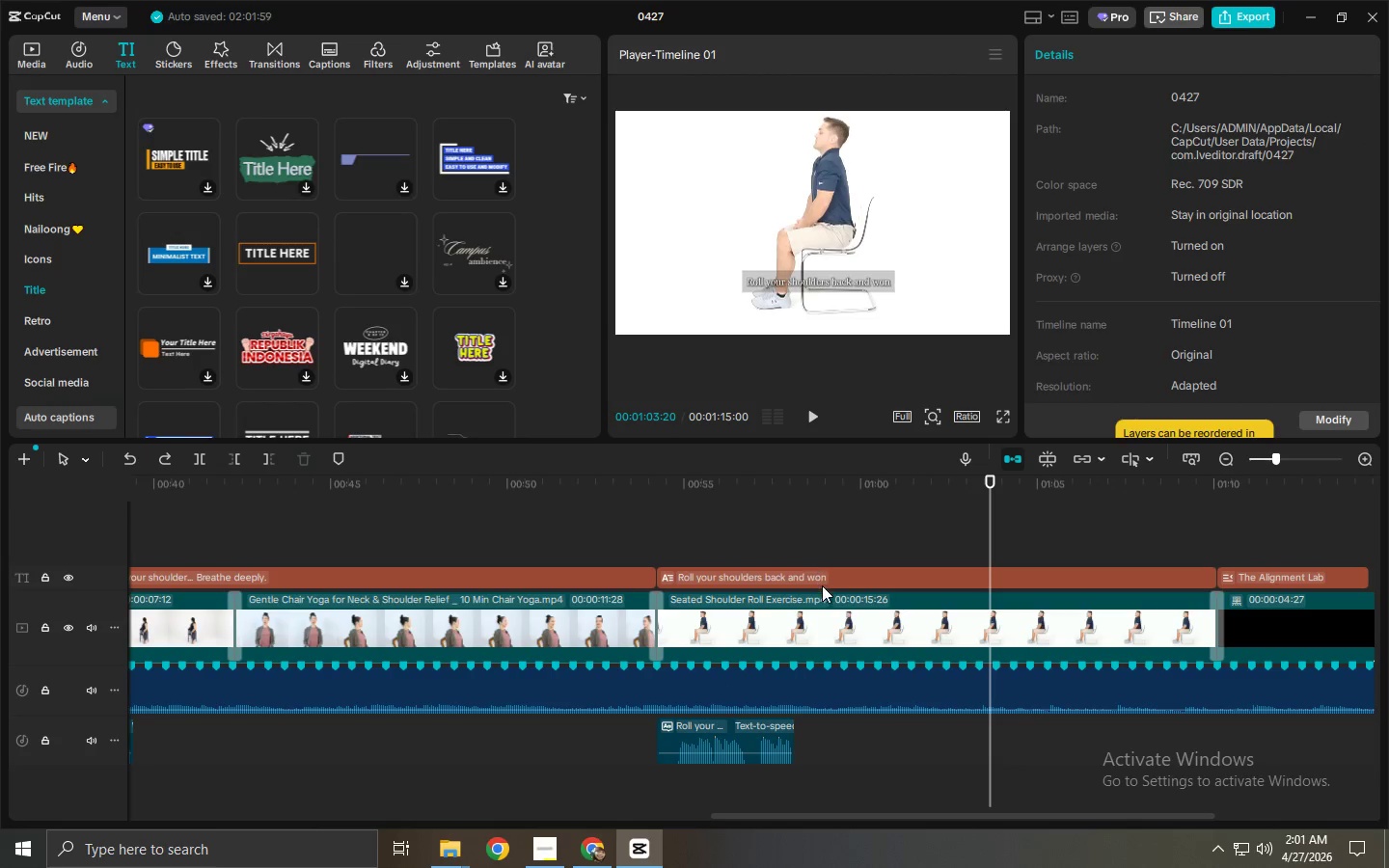 
left_click([824, 585])
 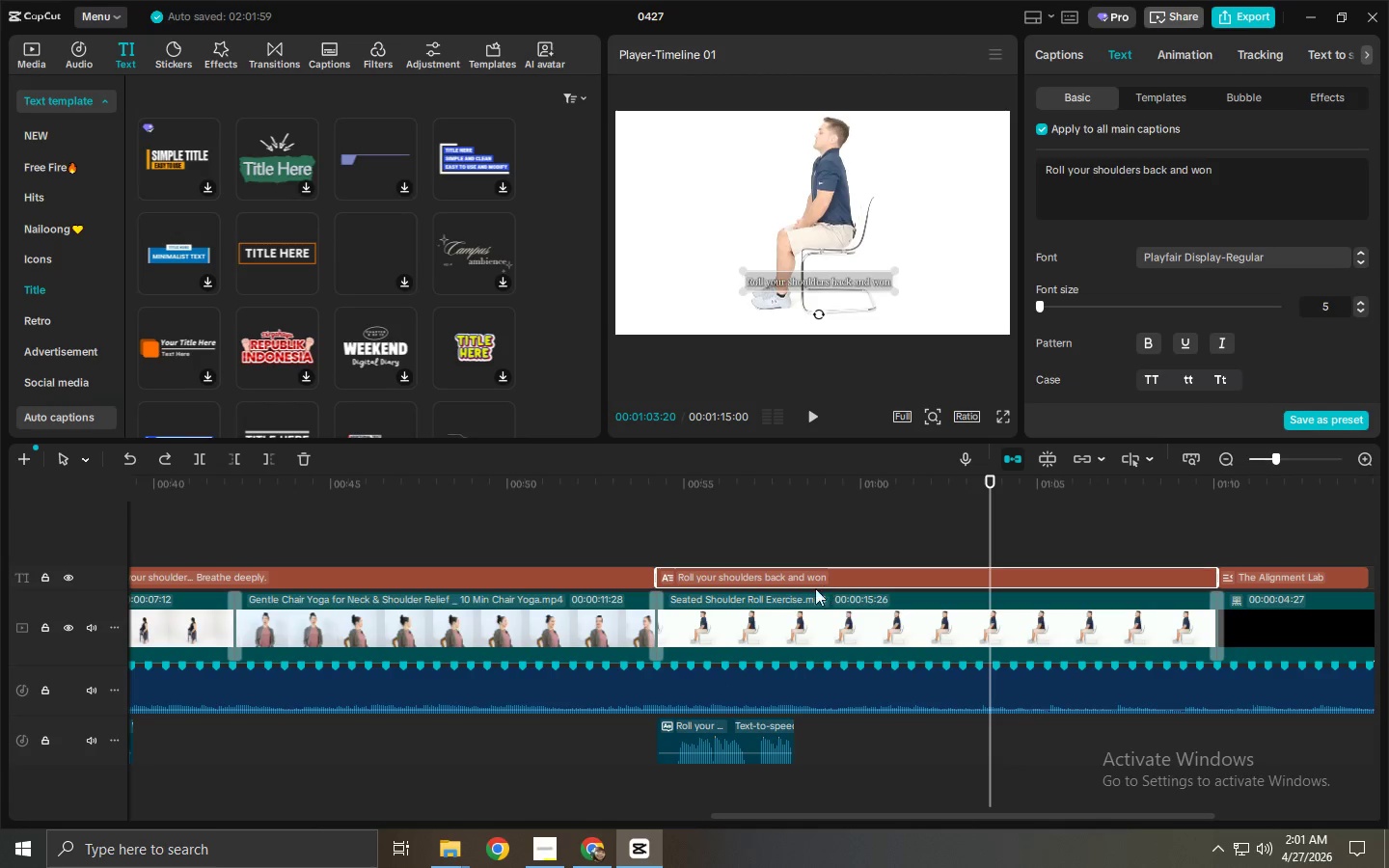 
left_click([779, 637])
 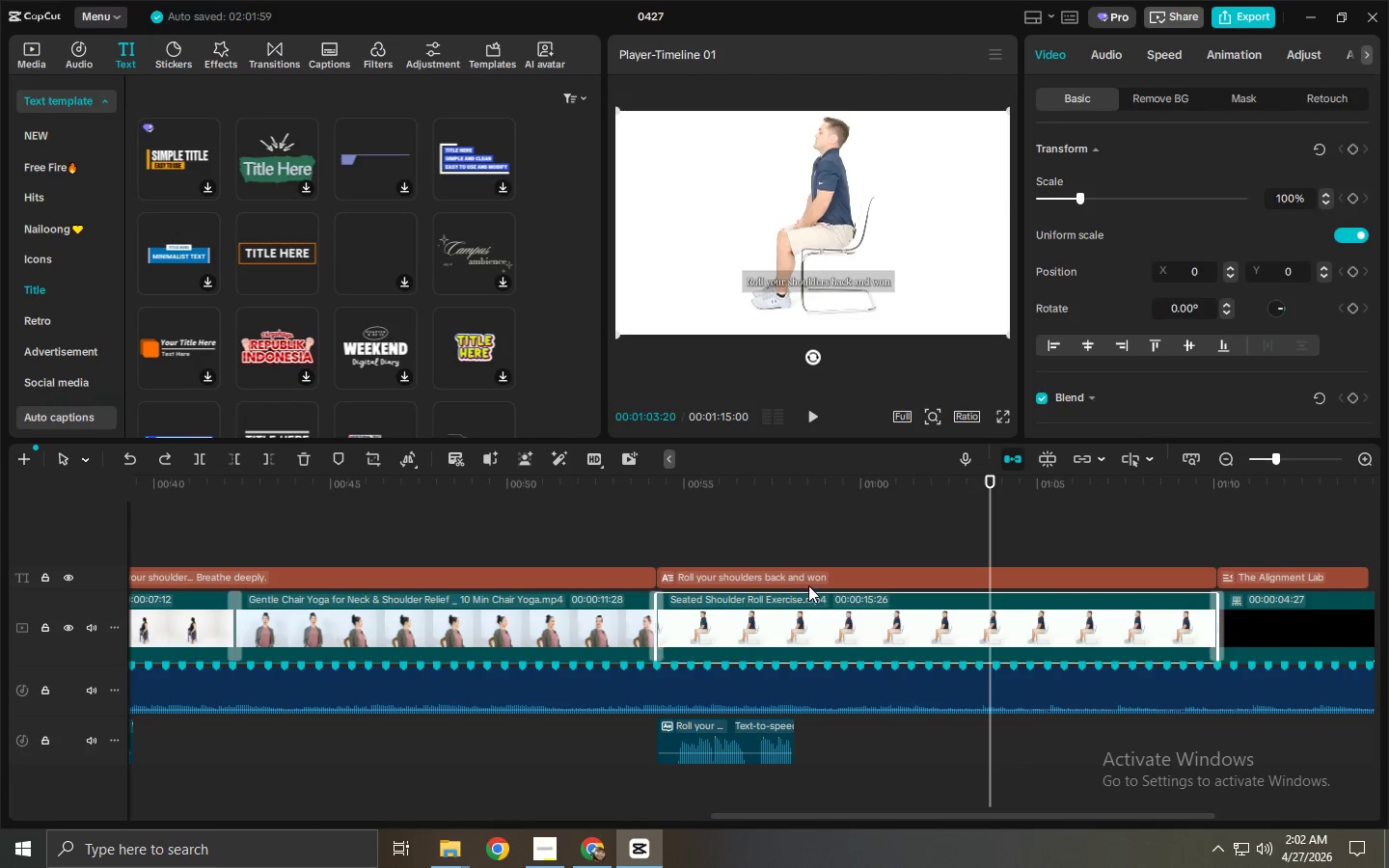 
left_click([813, 575])
 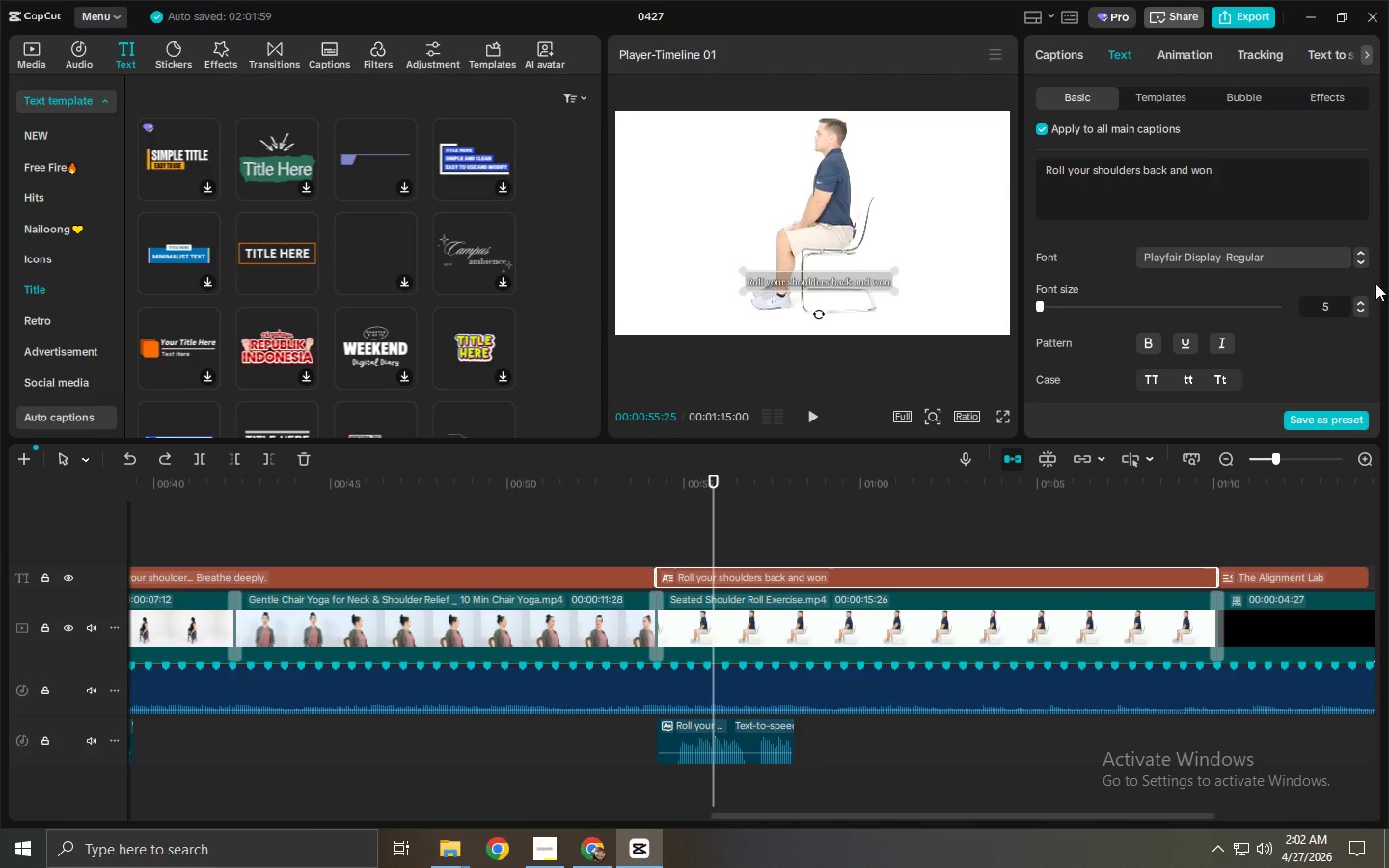 
scroll: coordinate [1238, 296], scroll_direction: down, amount: 2.0
 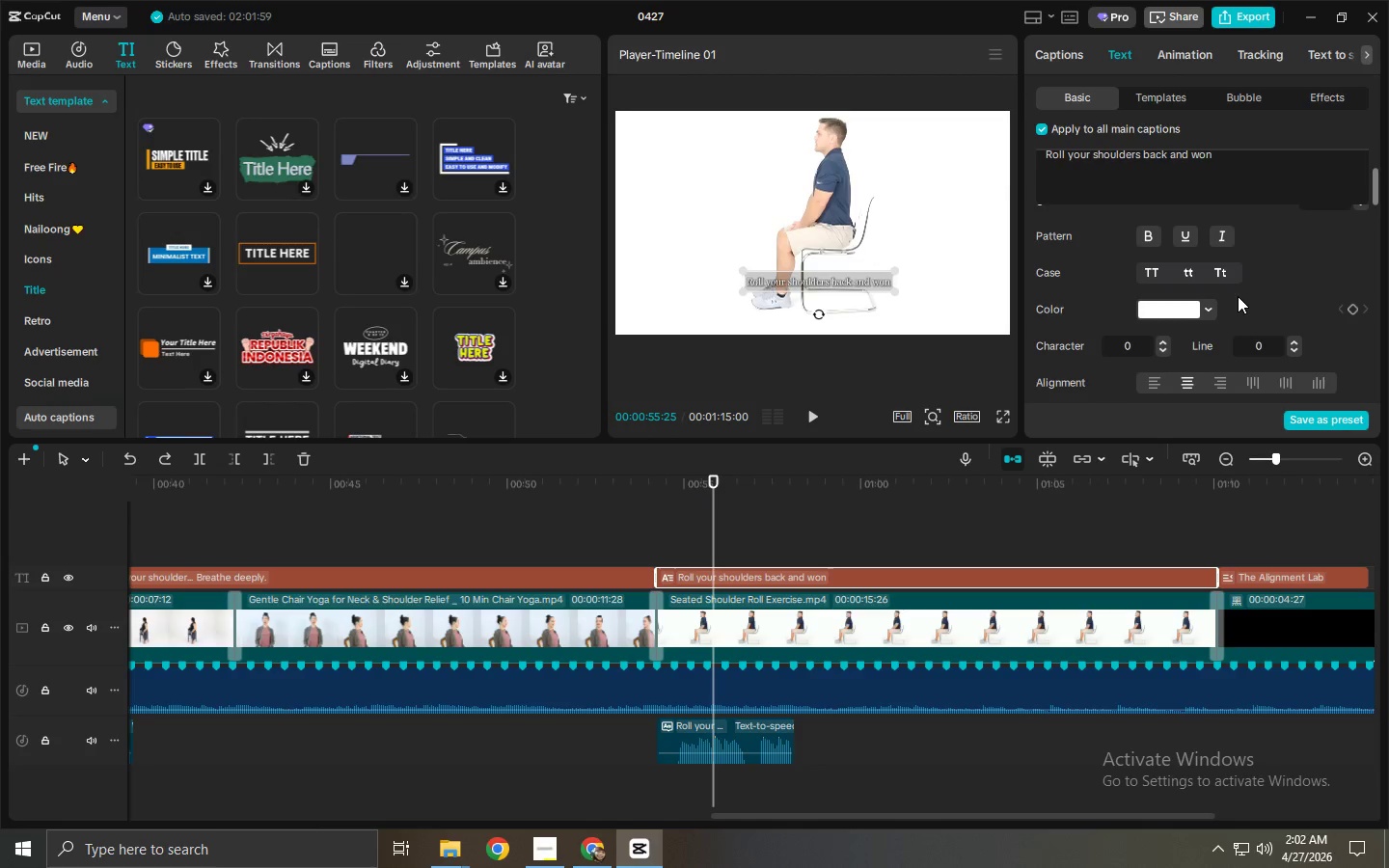 
scroll: coordinate [1169, 260], scroll_direction: up, amount: 19.0
 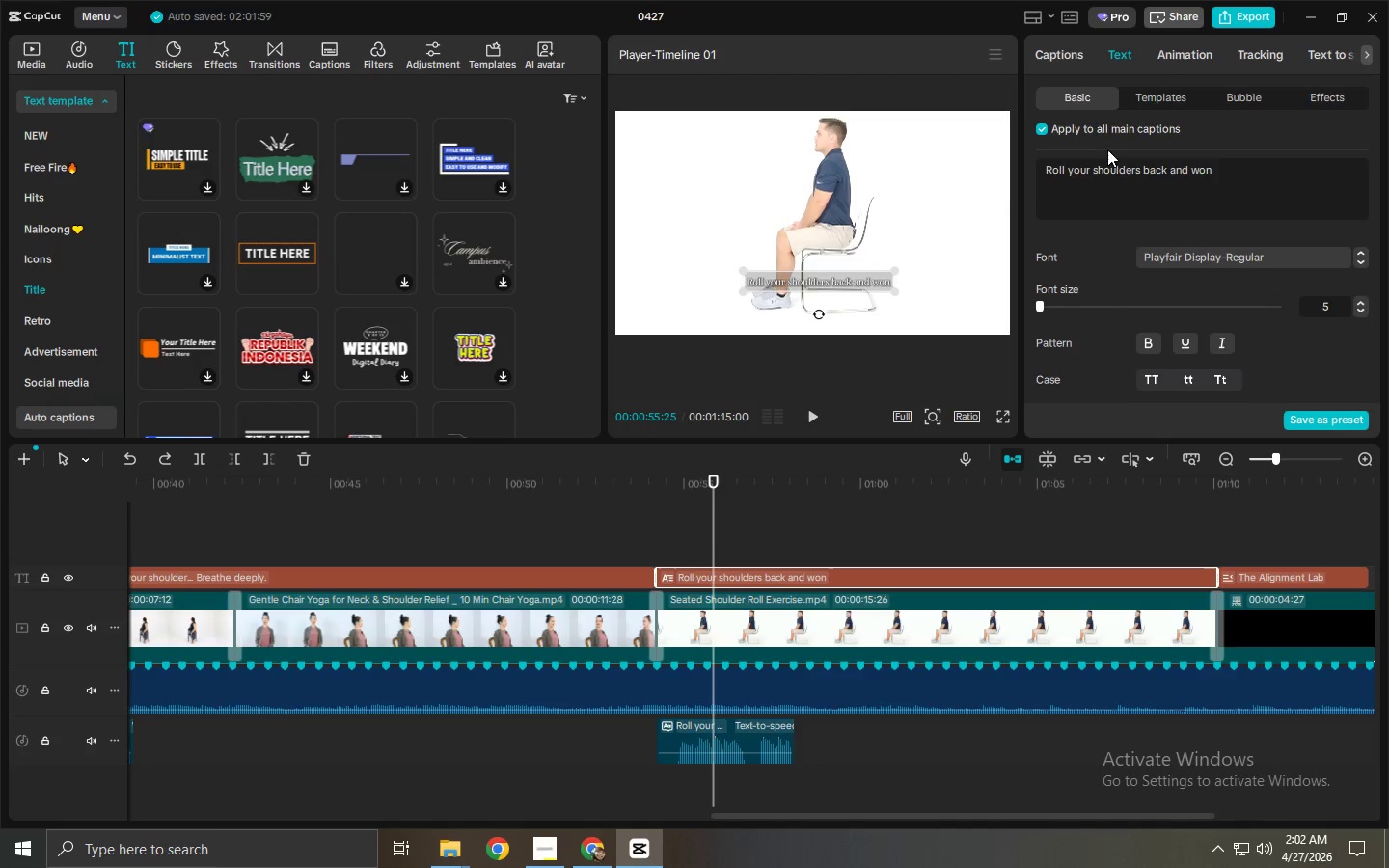 
left_click([1076, 62])
 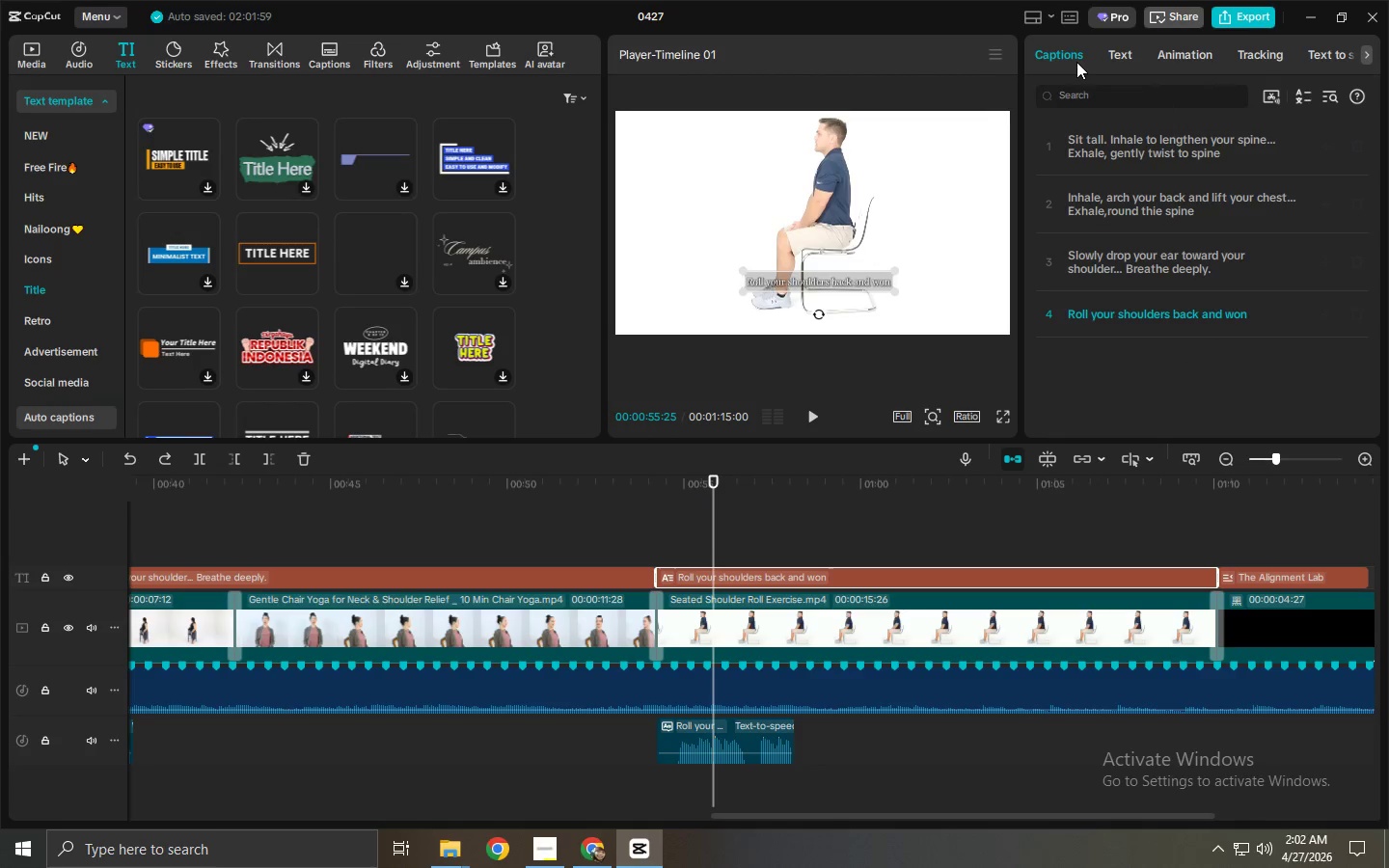 
left_click([1114, 55])
 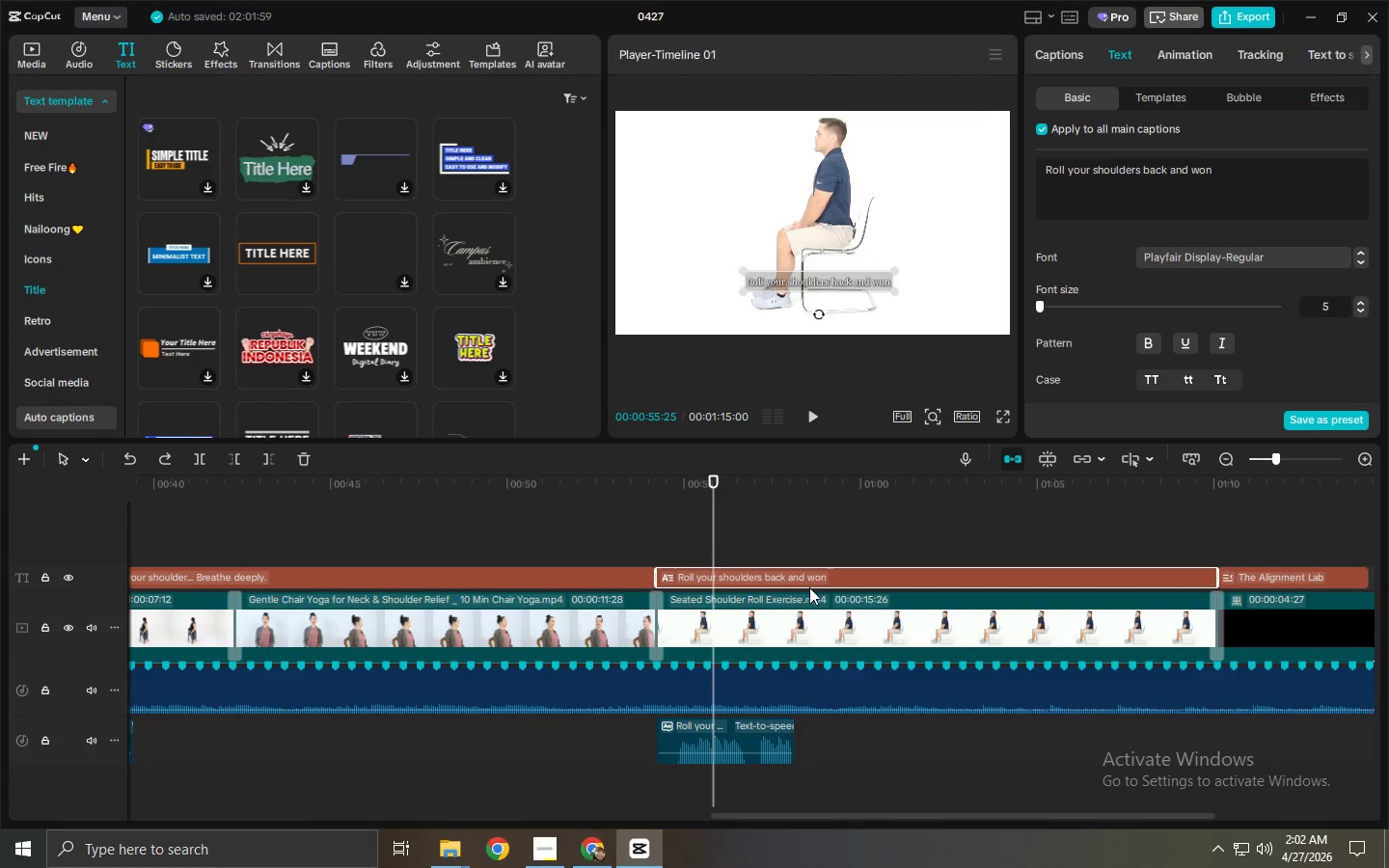 
left_click([804, 610])
 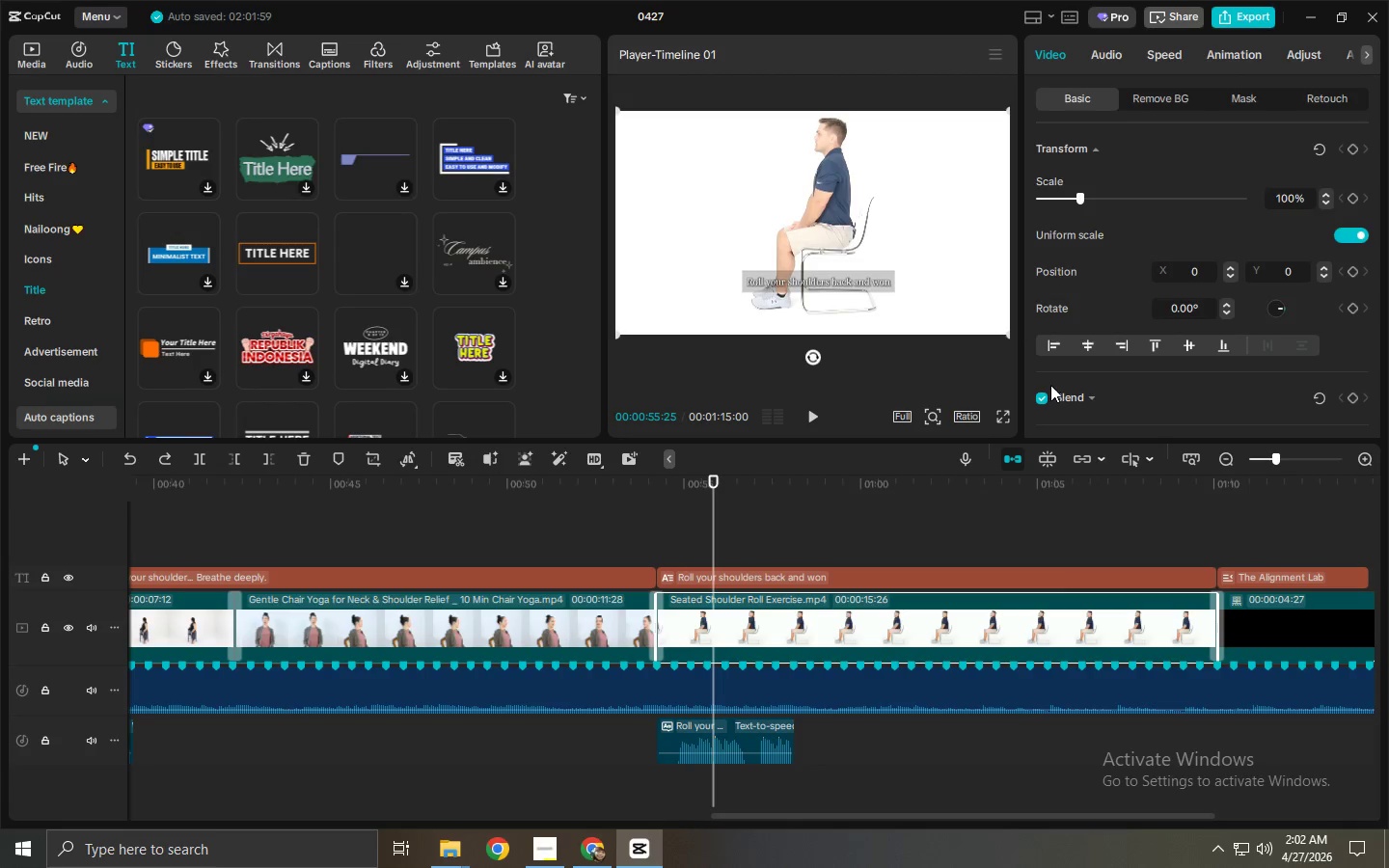 
scroll: coordinate [1192, 320], scroll_direction: up, amount: 3.0
 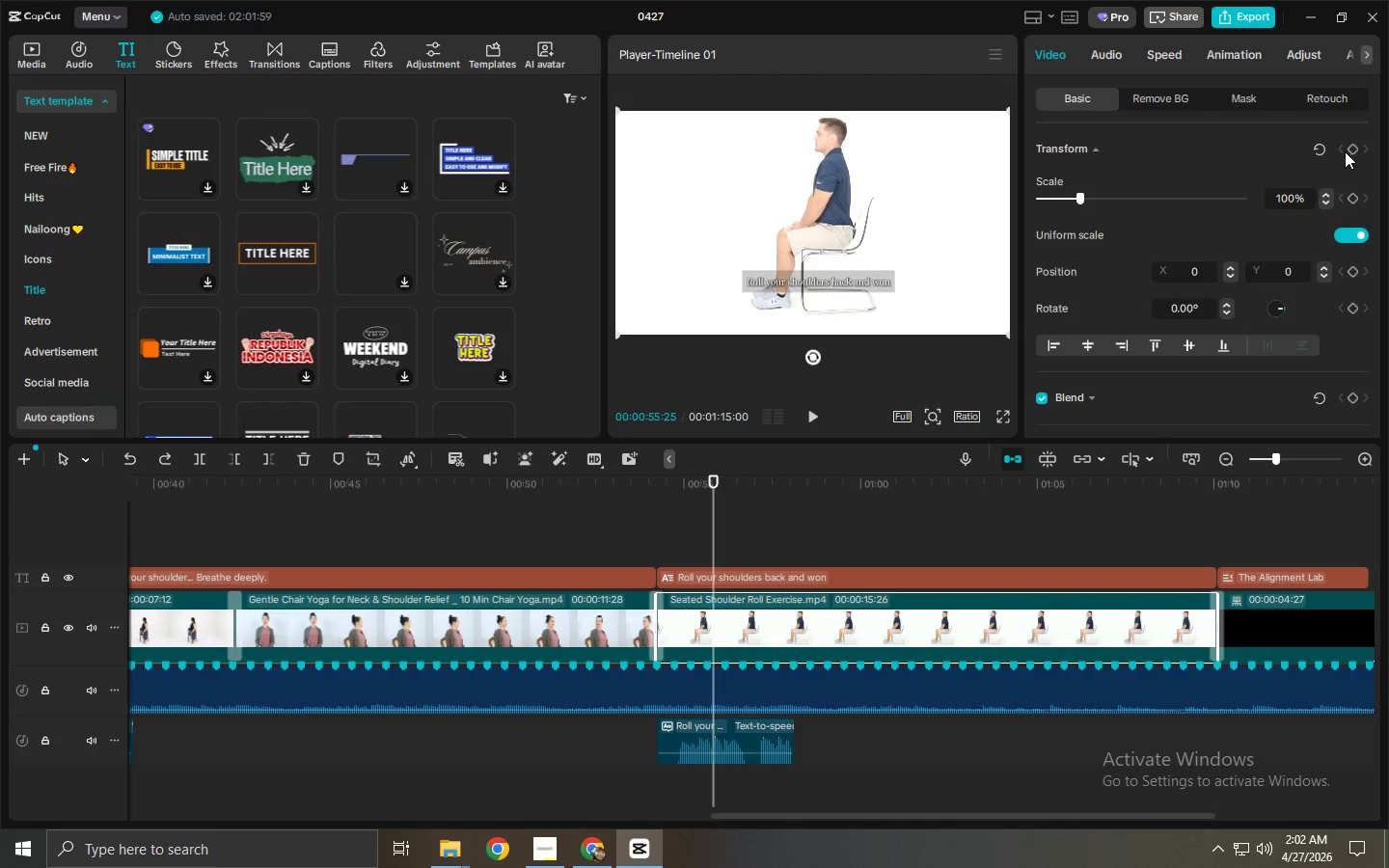 
key(Alt+AltLeft)
 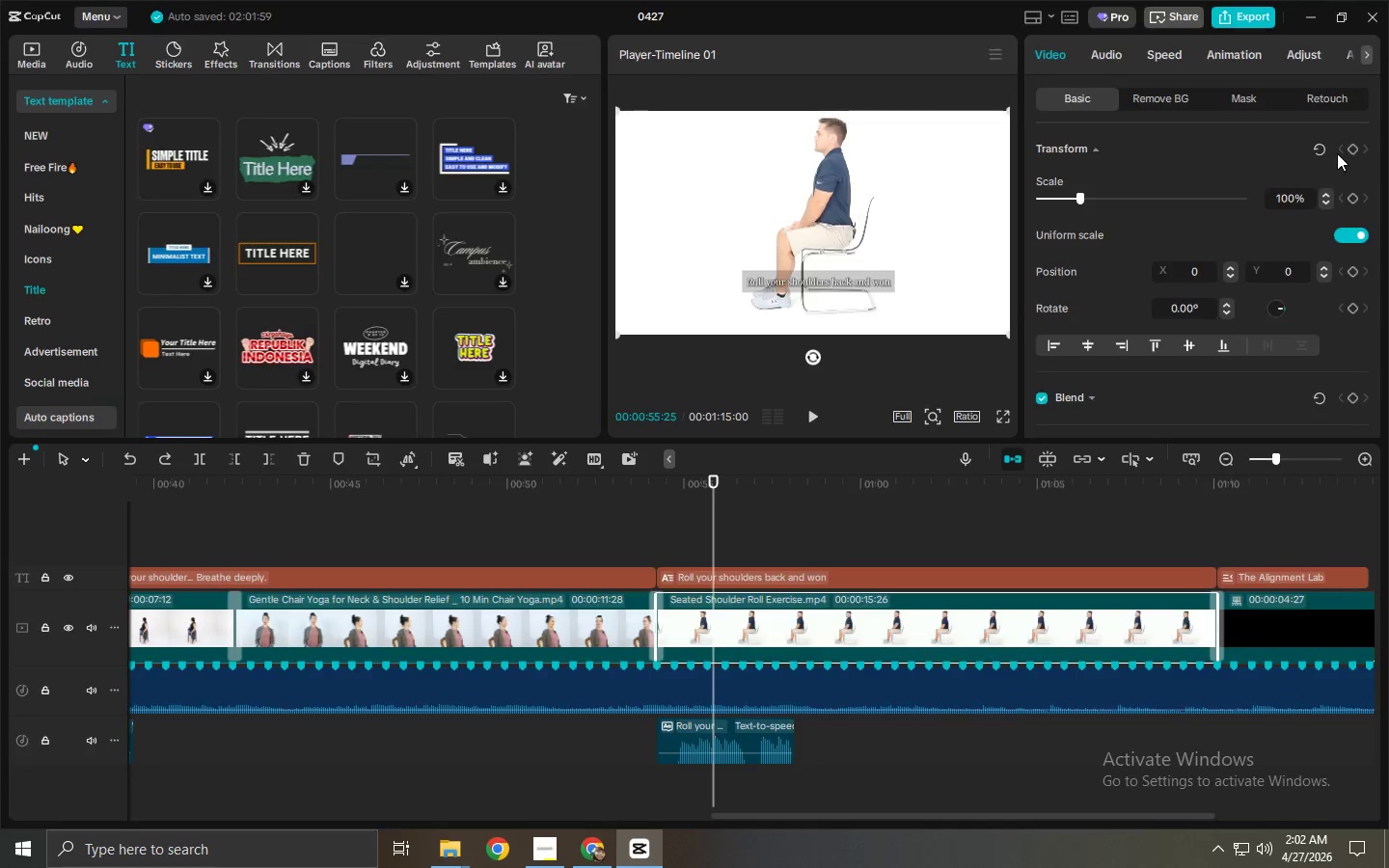 
key(Alt+Tab)